 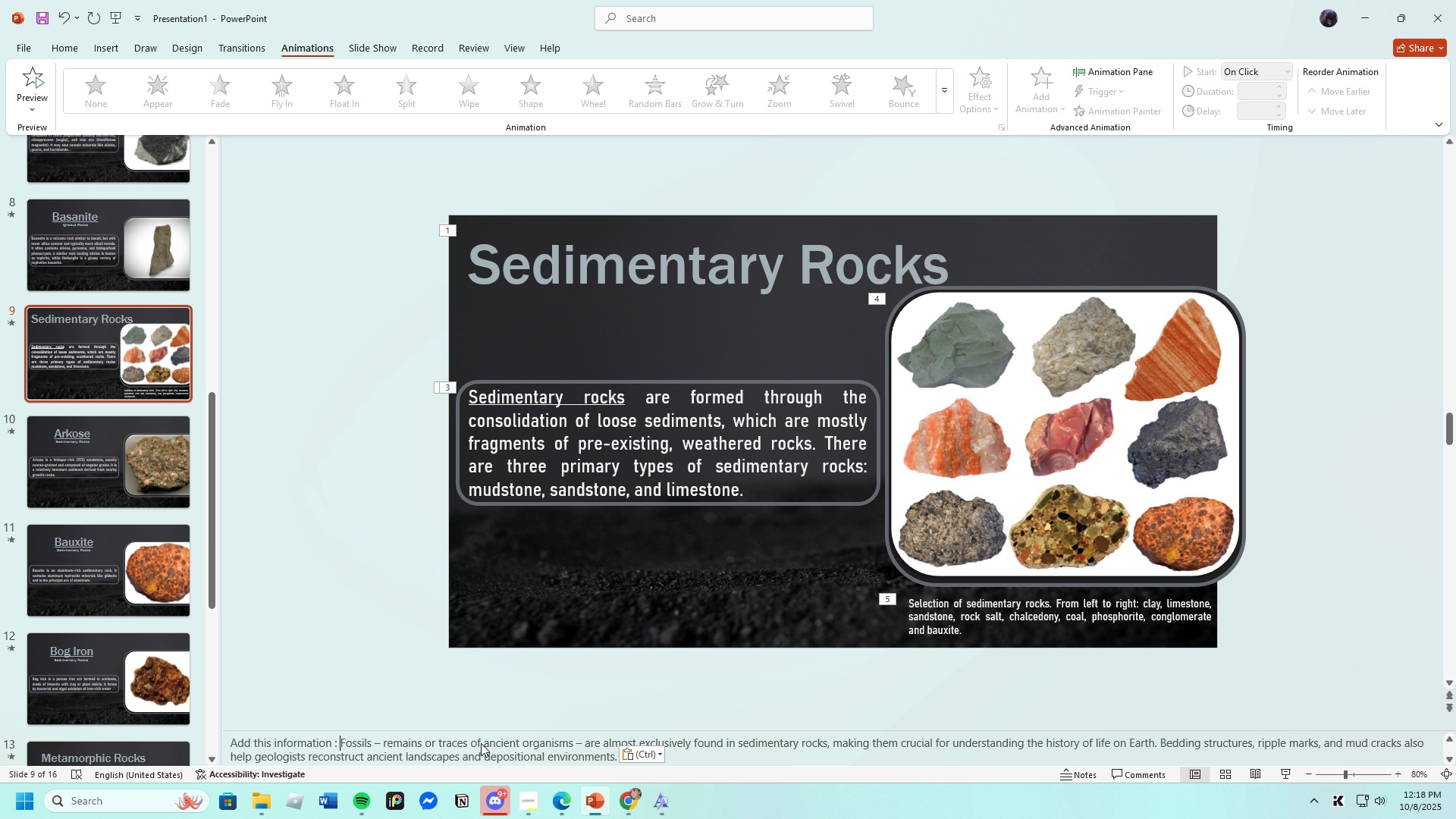 
key(Control+V)
 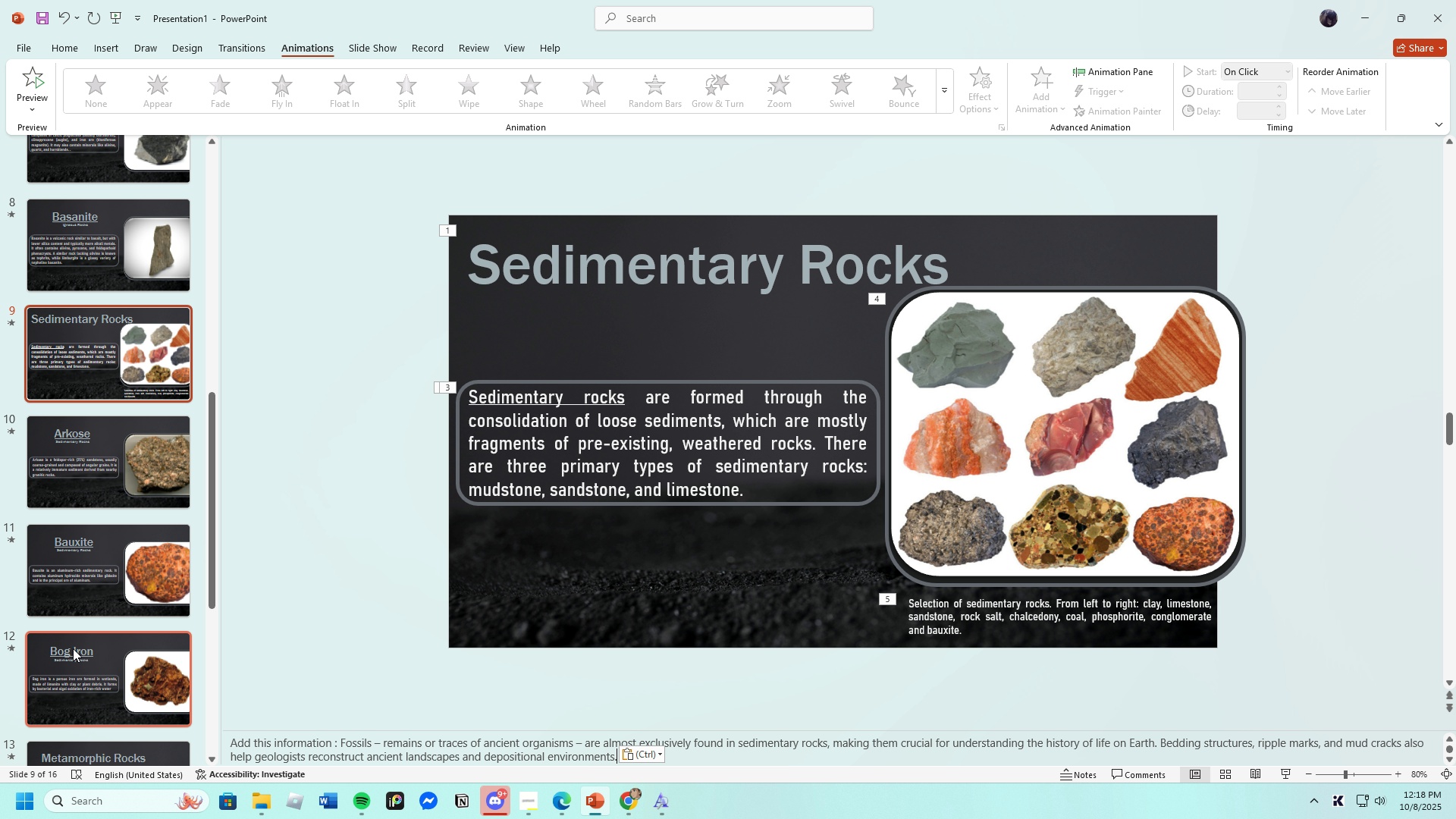 
scroll: coordinate [52, 665], scroll_direction: down, amount: 4.0
 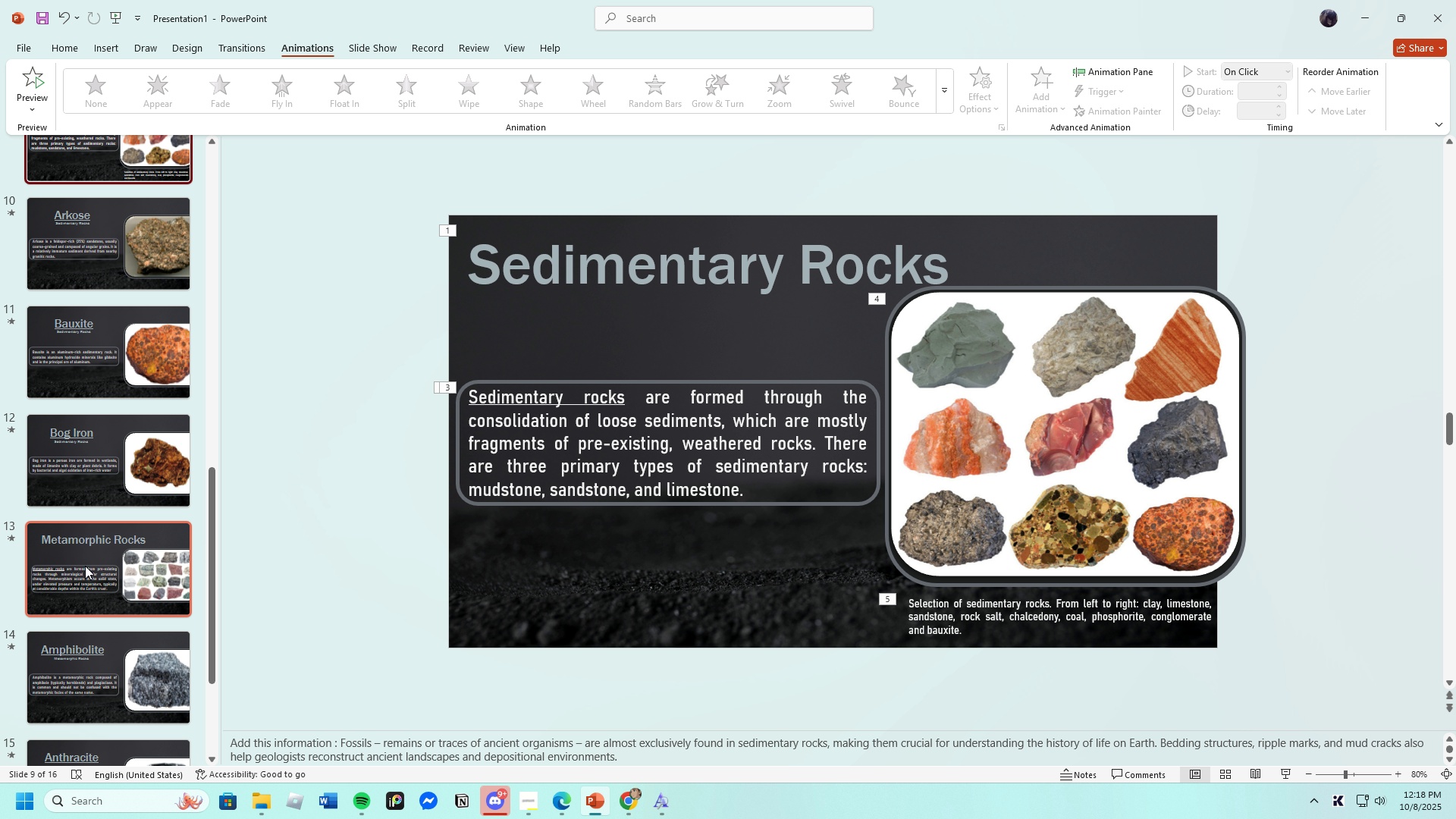 
left_click([85, 566])
 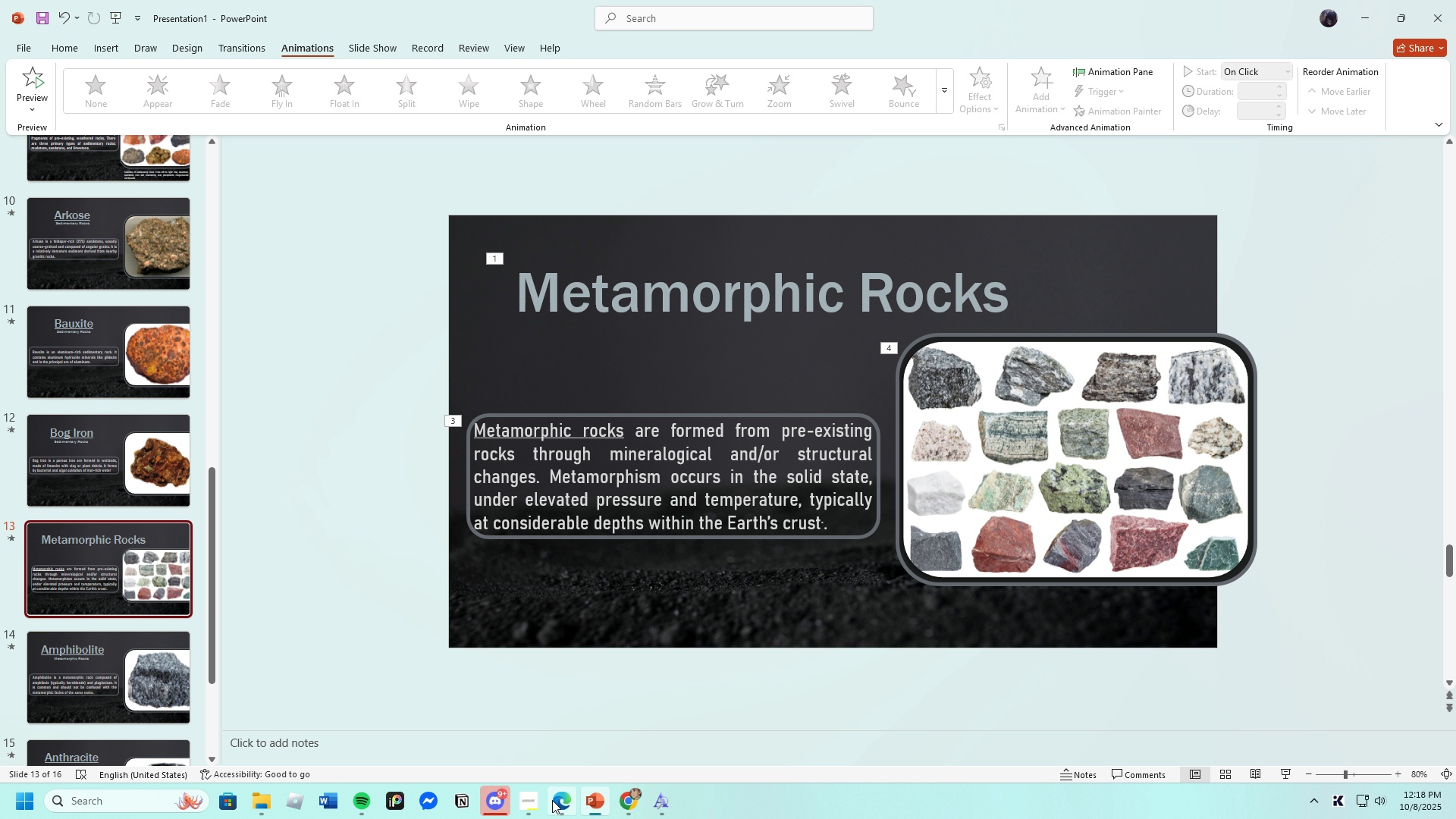 
left_click([554, 802])
 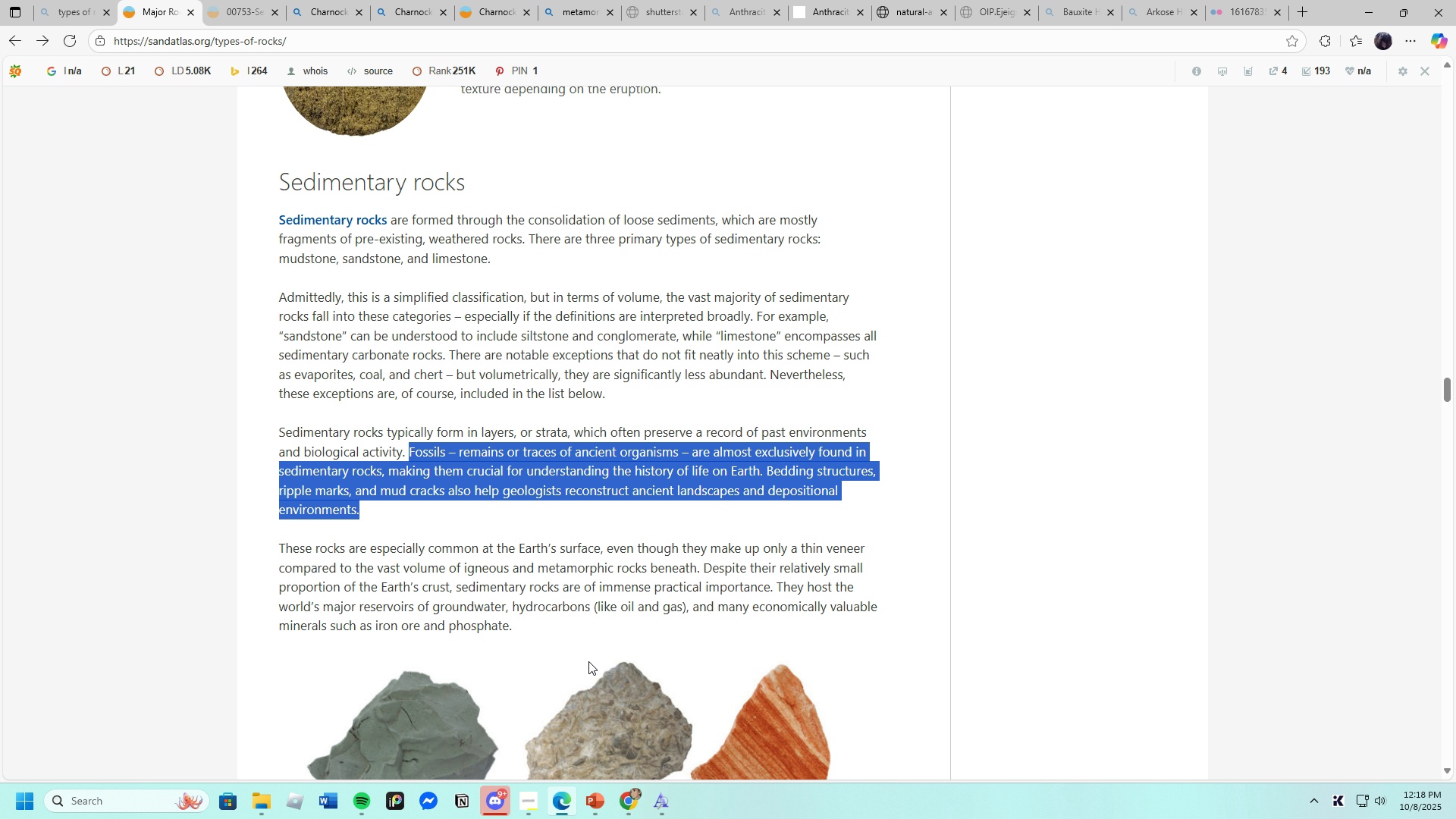 
scroll: coordinate [588, 659], scroll_direction: down, amount: 5.0
 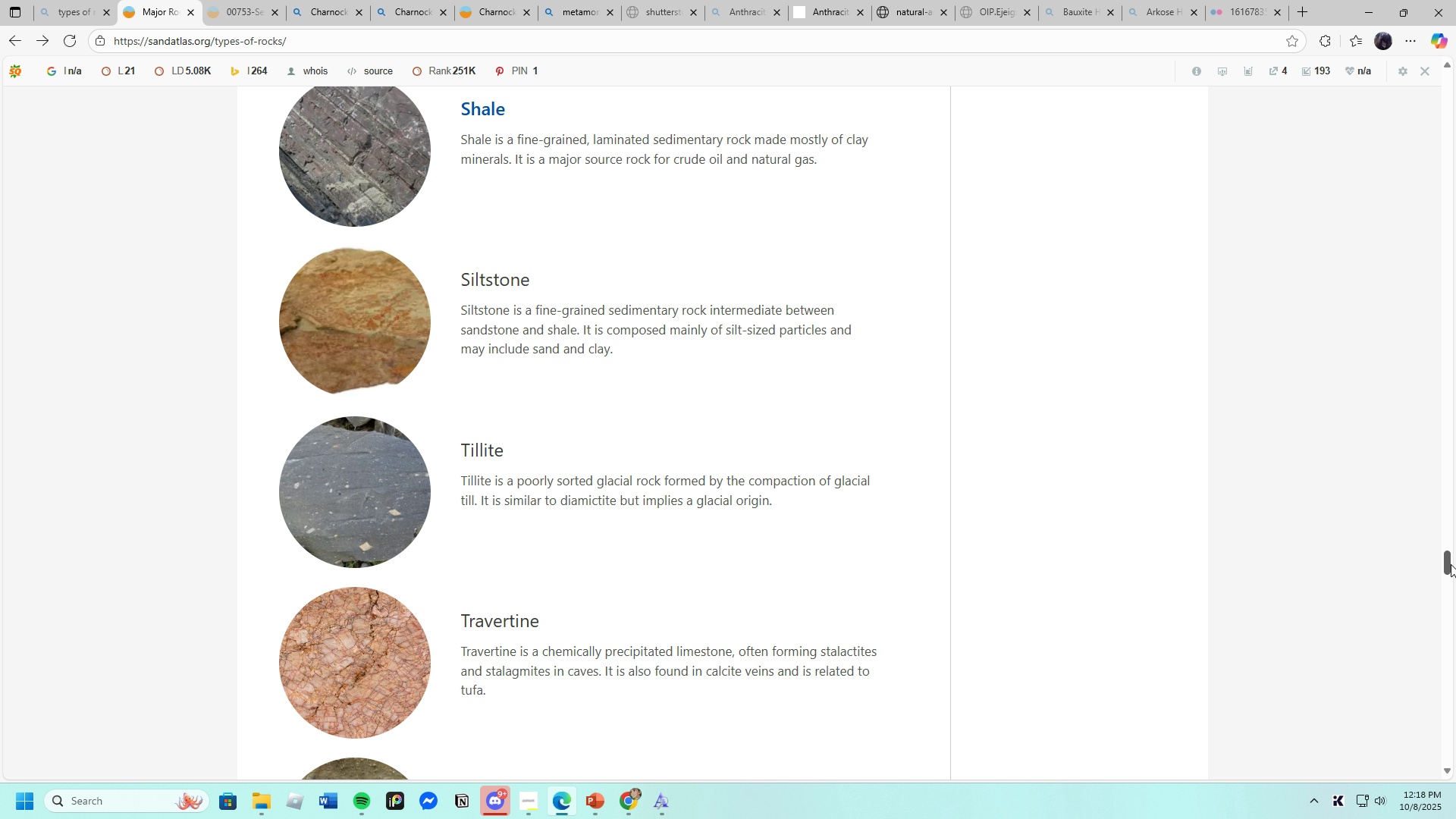 
wait(5.38)
 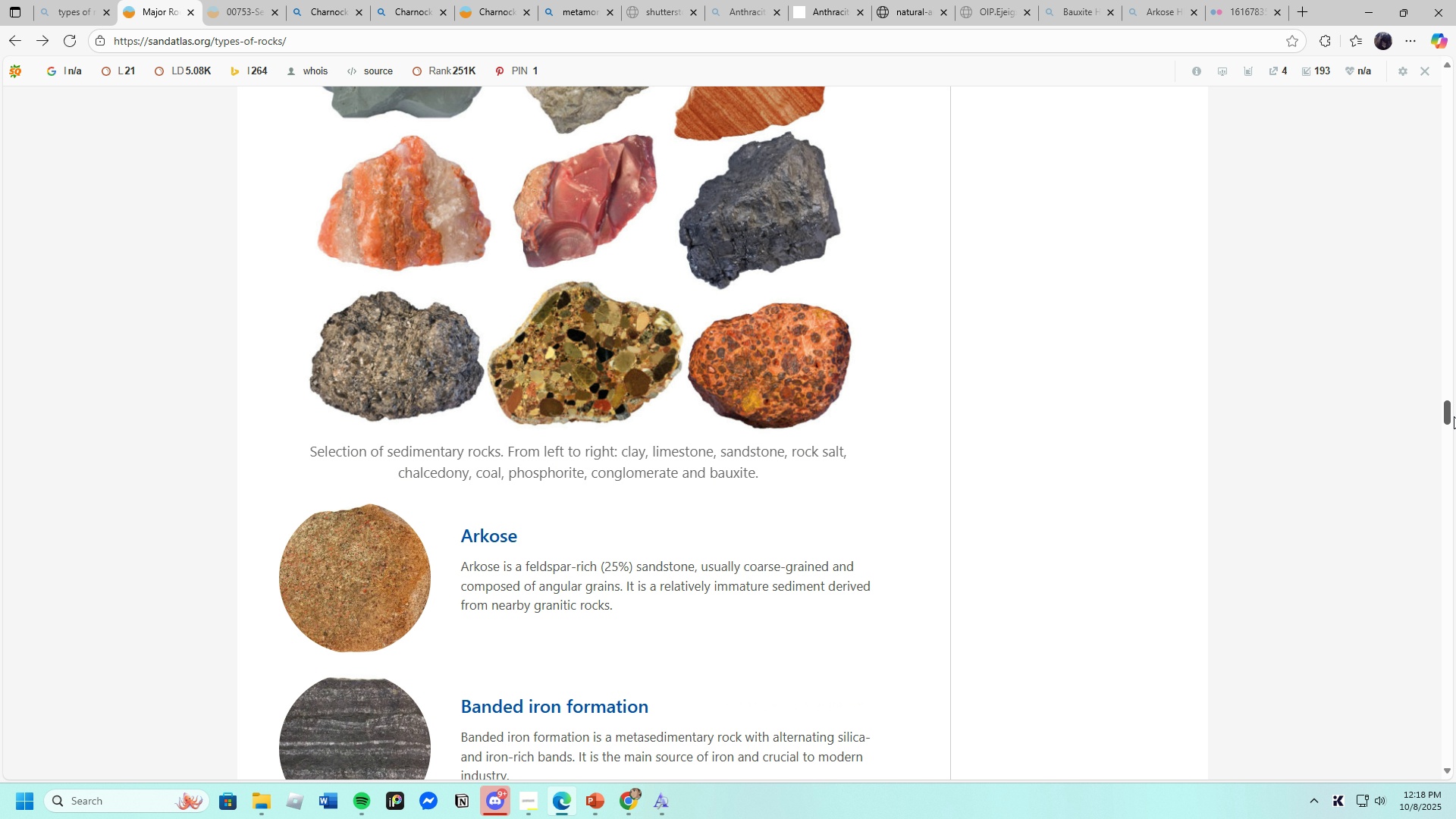 
scroll: coordinate [517, 592], scroll_direction: down, amount: 2.0
 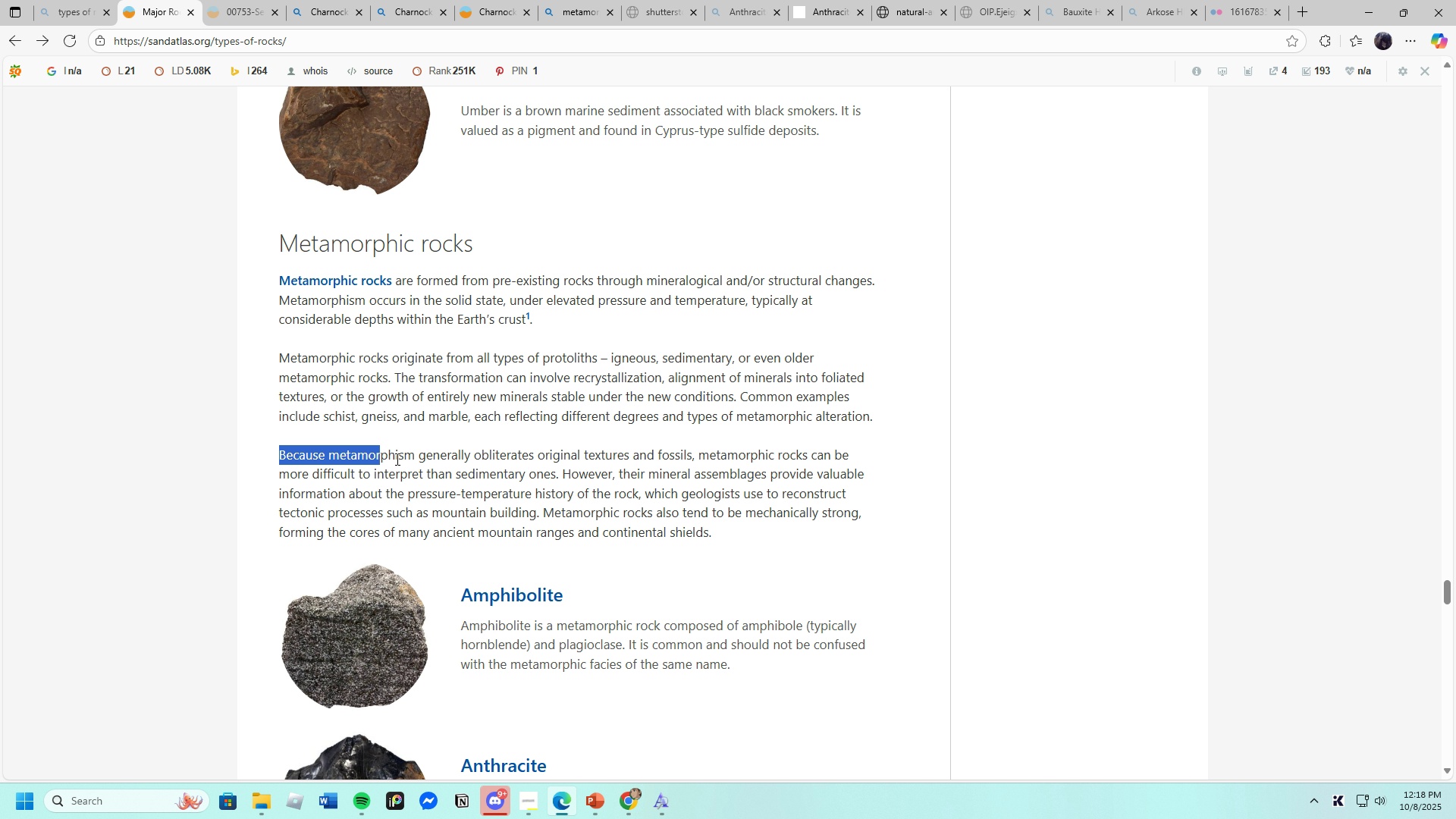 
wait(8.18)
 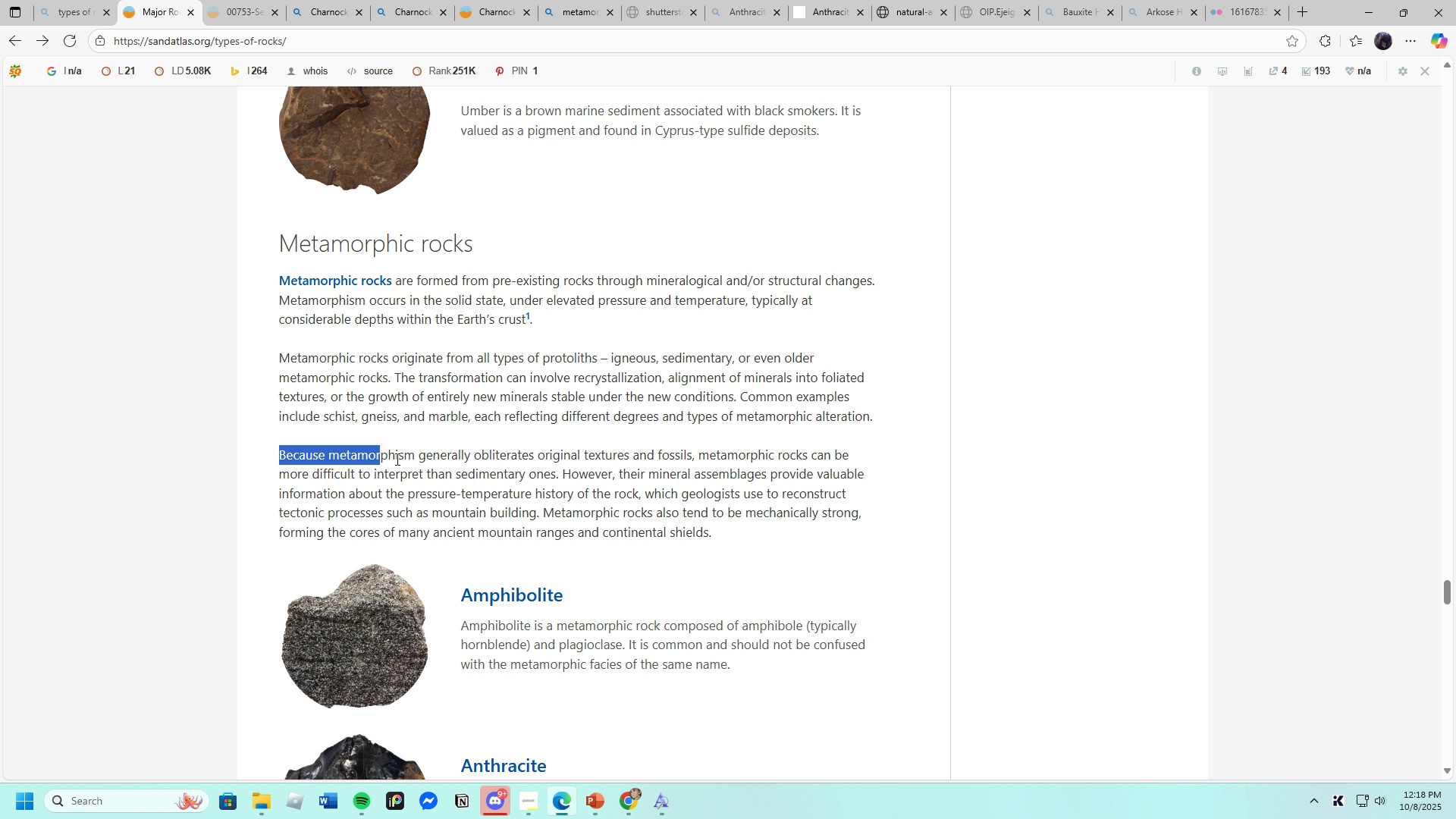 
left_click([541, 485])